 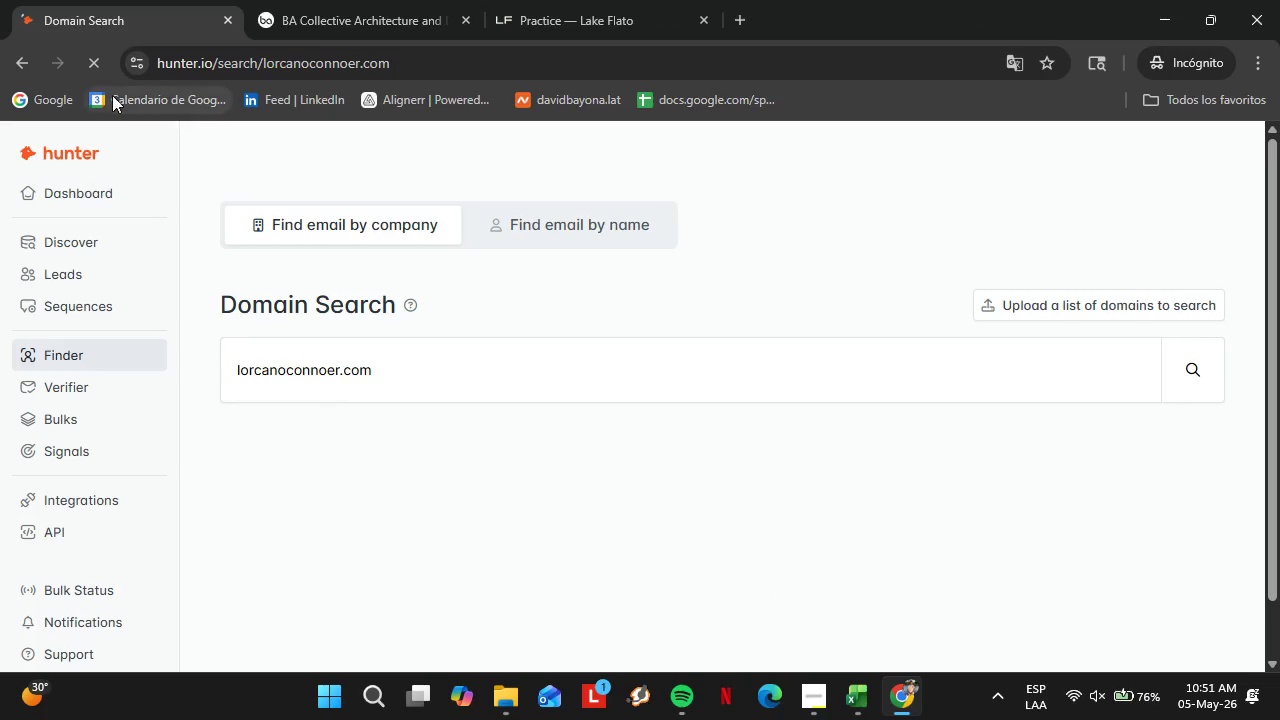 
left_click([318, 0])
 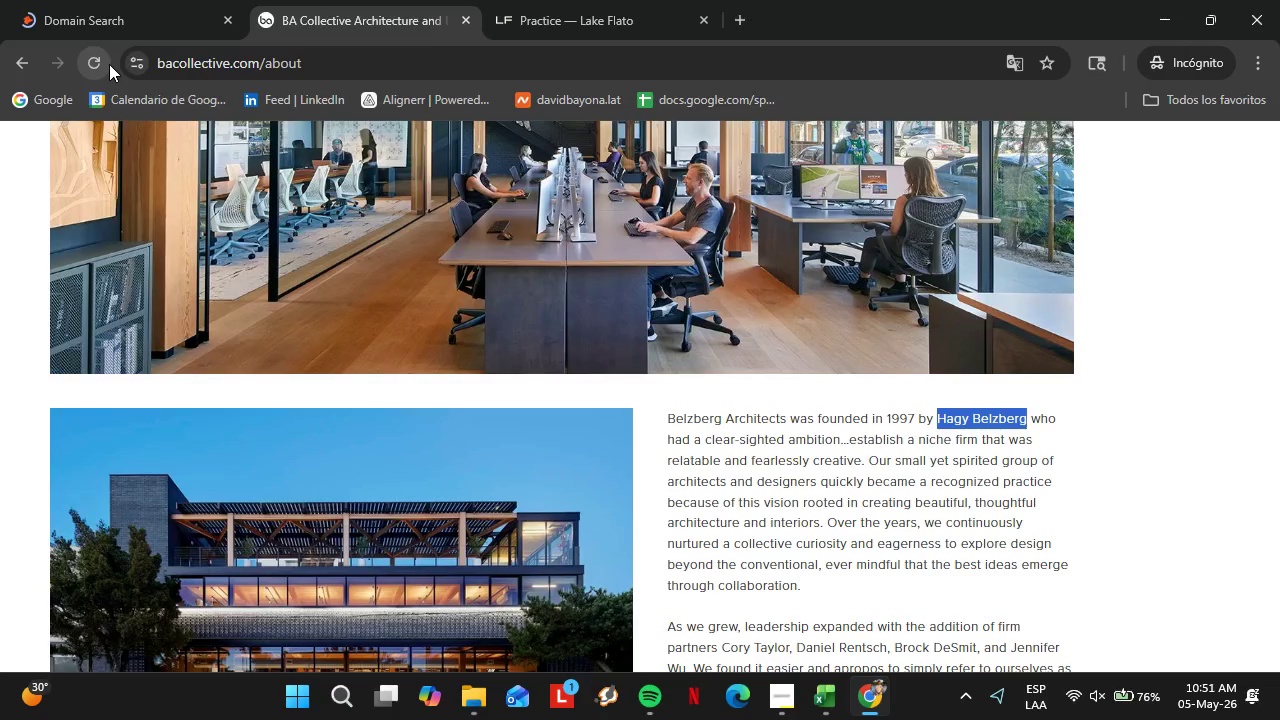 
left_click([108, 64])
 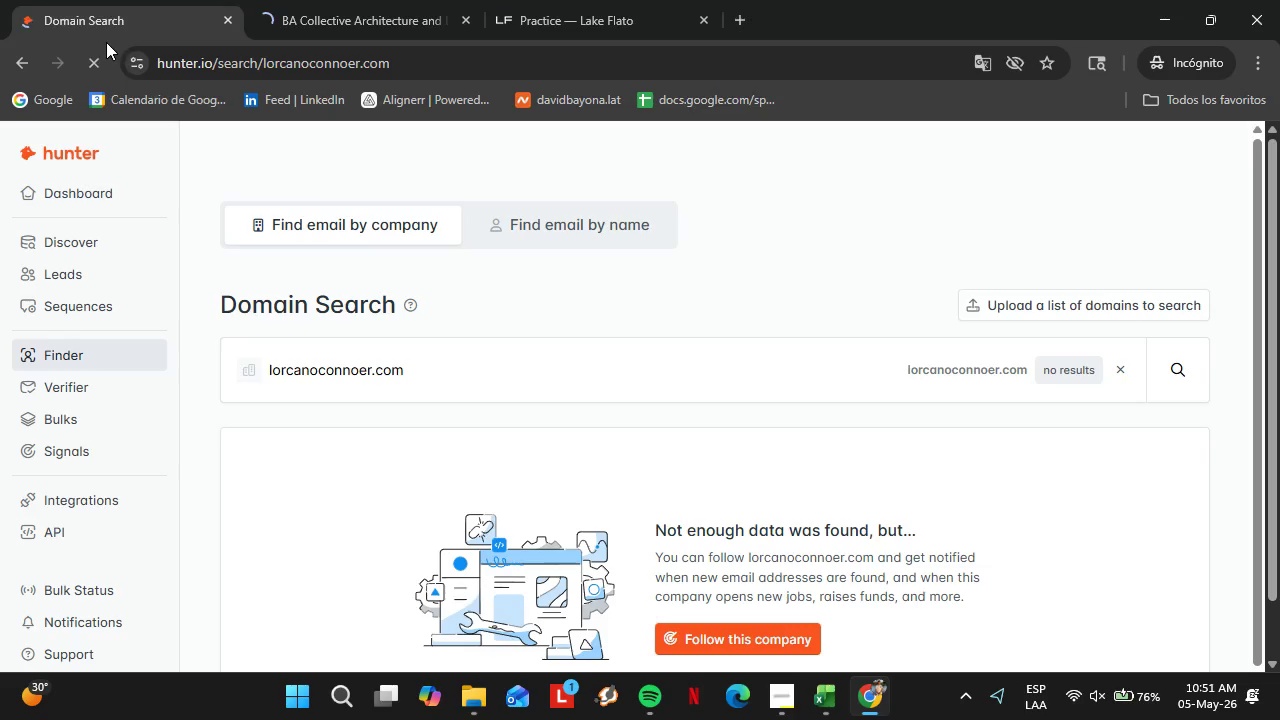 
left_click([540, 0])
 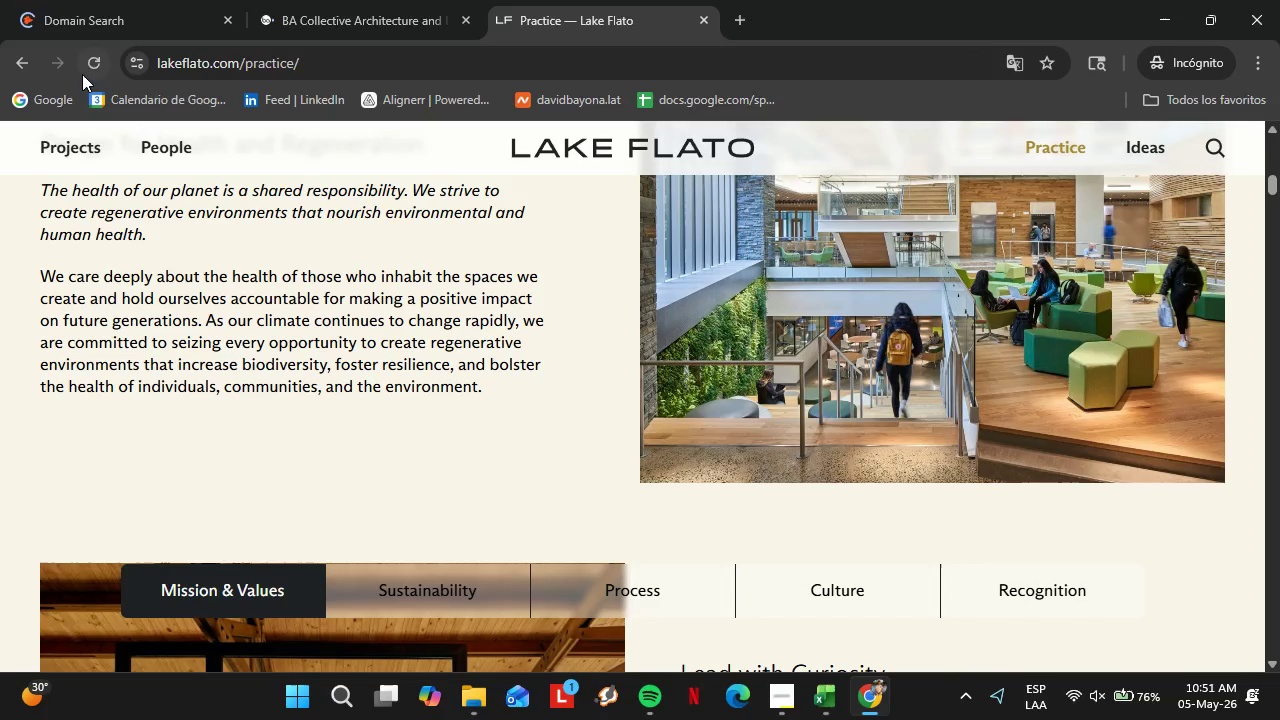 
left_click_drag(start_coordinate=[136, 0], to_coordinate=[146, 0])
 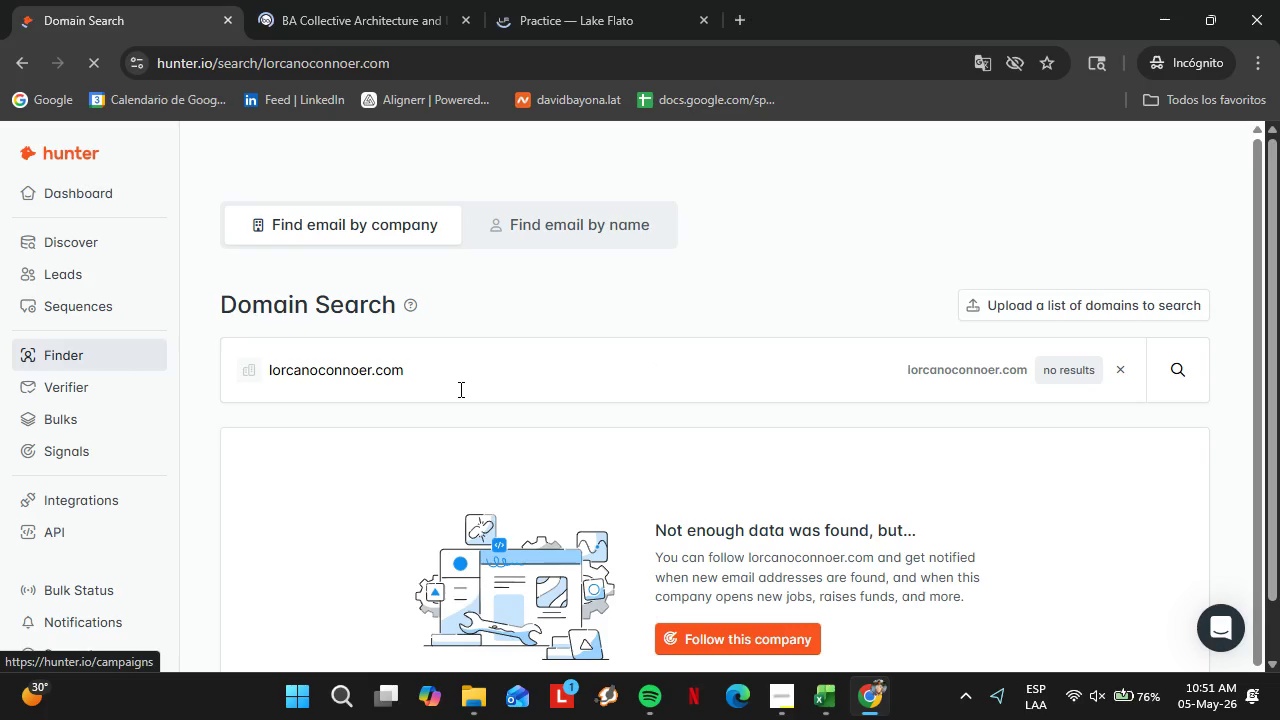 
left_click([92, 264])
 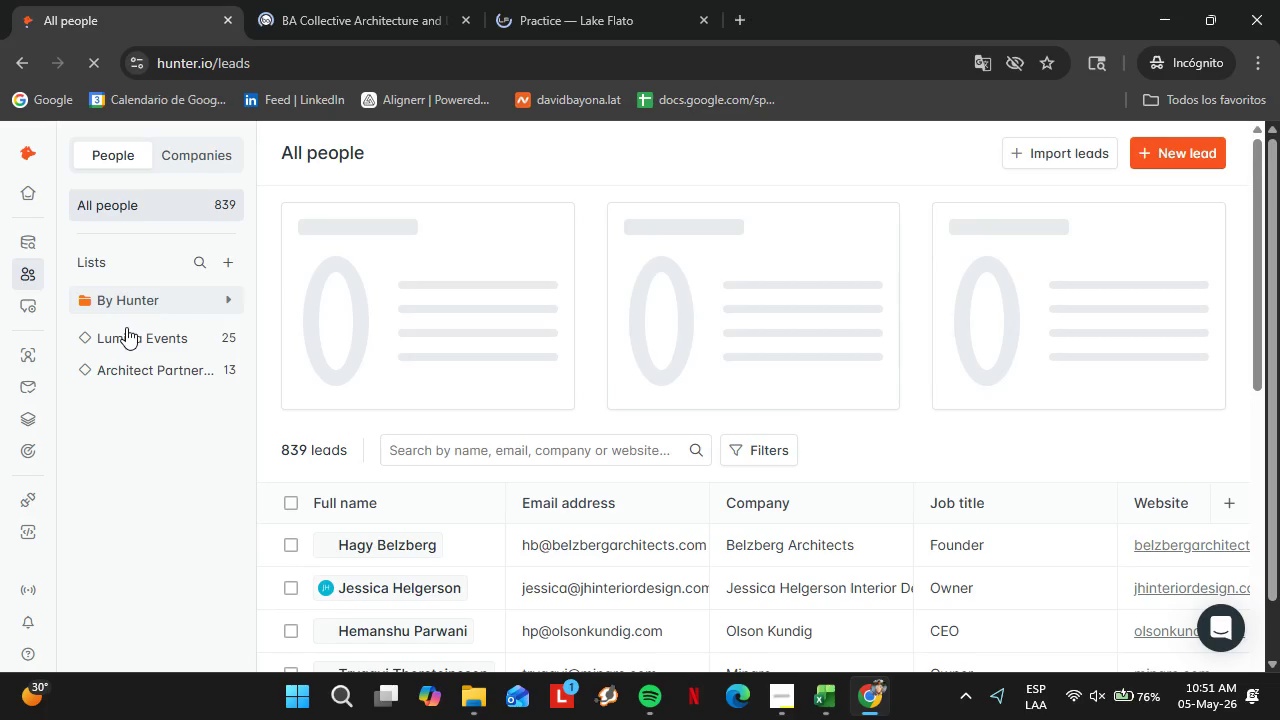 
scroll: coordinate [471, 424], scroll_direction: down, amount: 4.0
 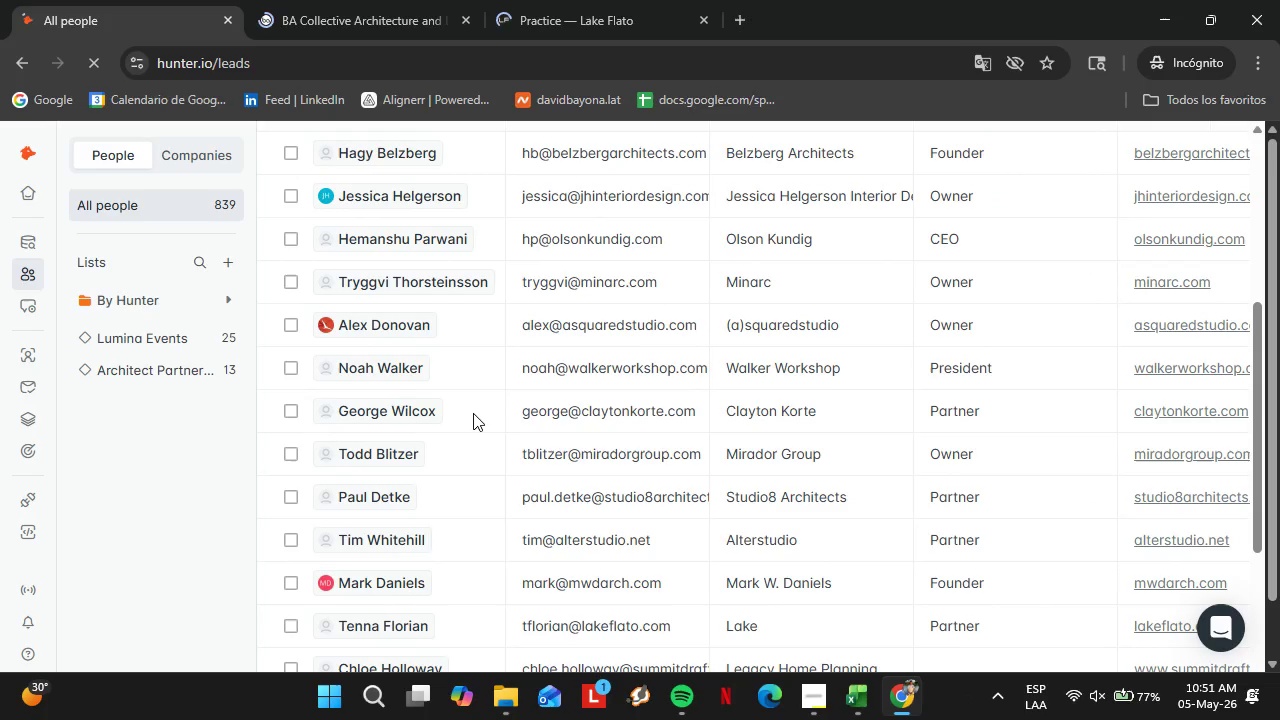 
scroll: coordinate [576, 434], scroll_direction: up, amount: 1.0
 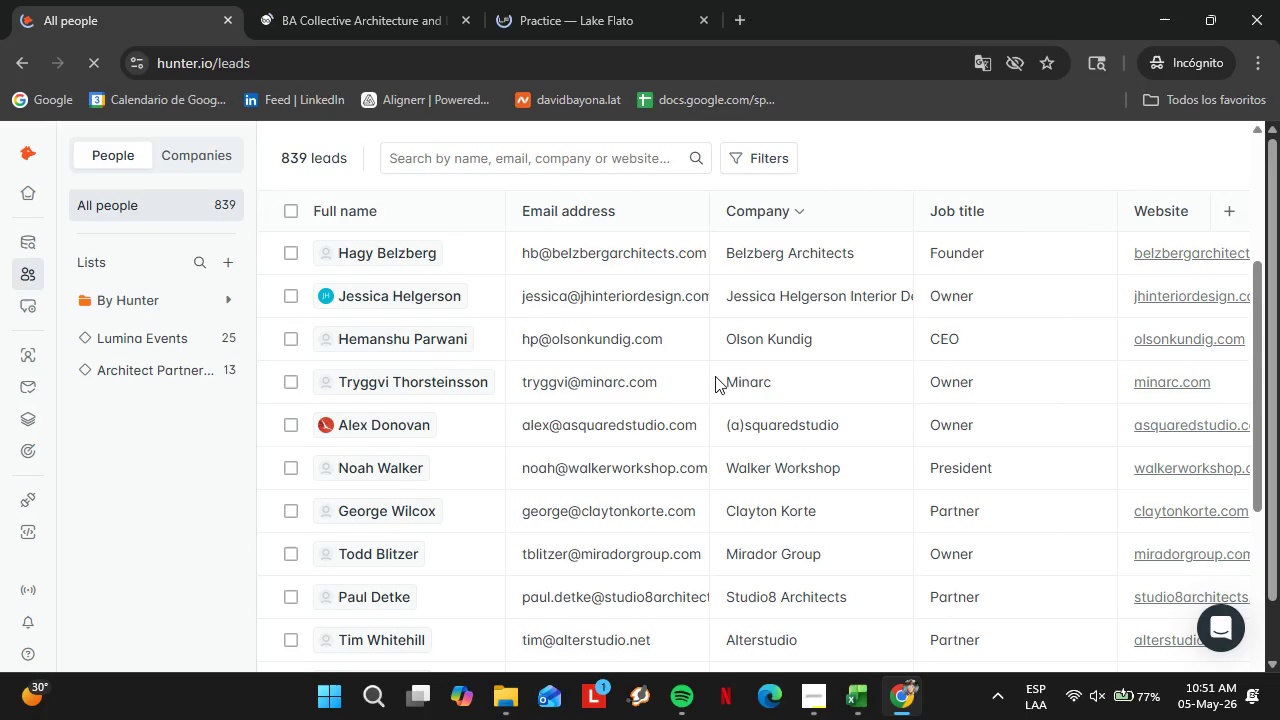 
scroll: coordinate [582, 540], scroll_direction: down, amount: 12.0
 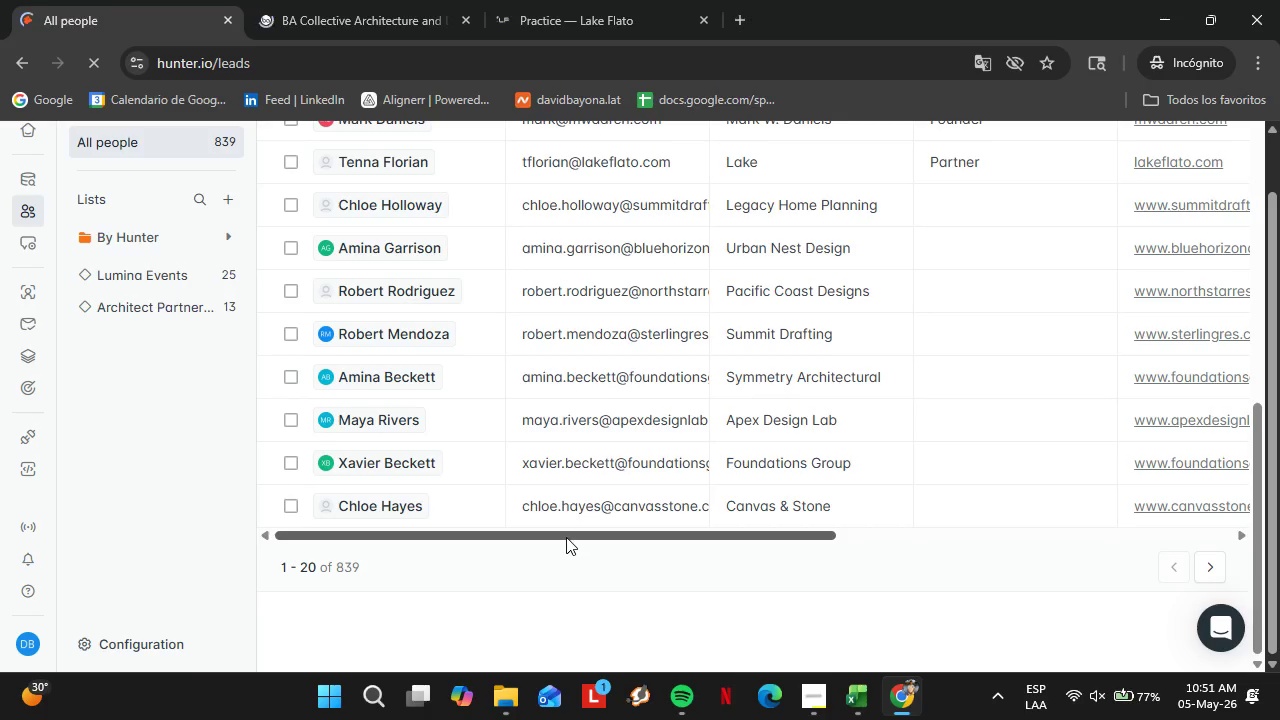 
left_click_drag(start_coordinate=[566, 537], to_coordinate=[976, 549])
 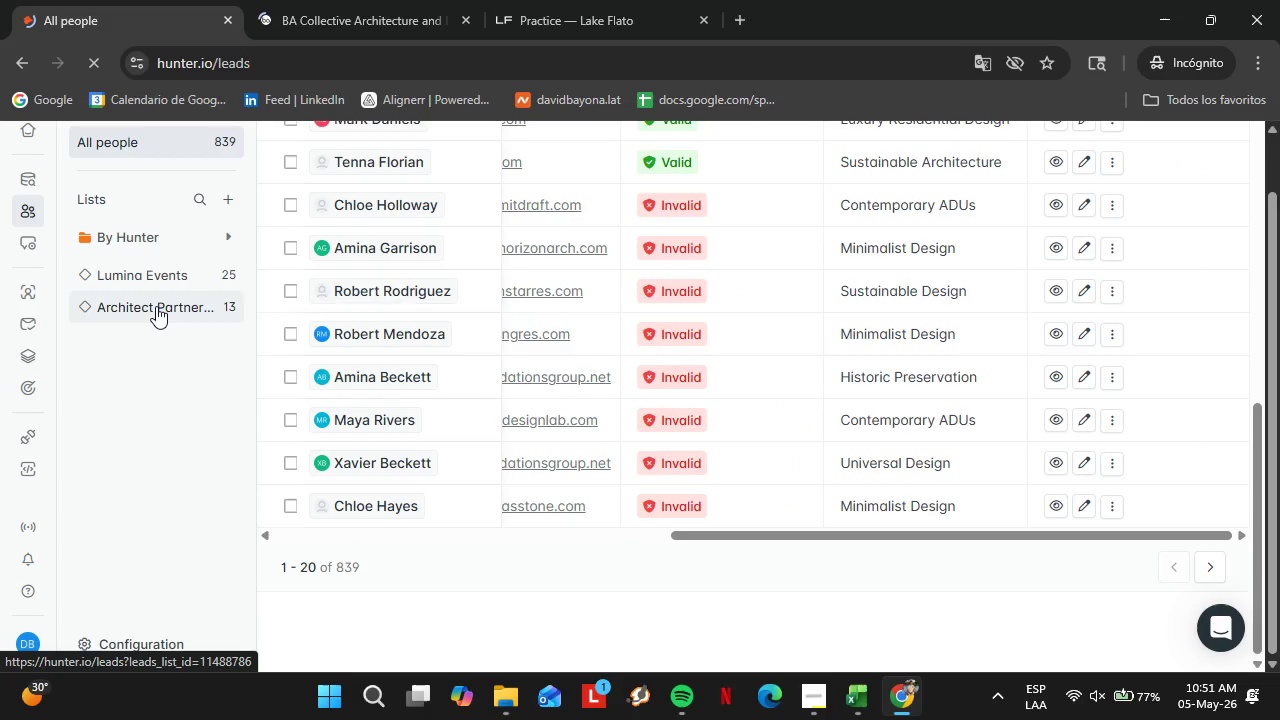 
left_click([156, 306])
 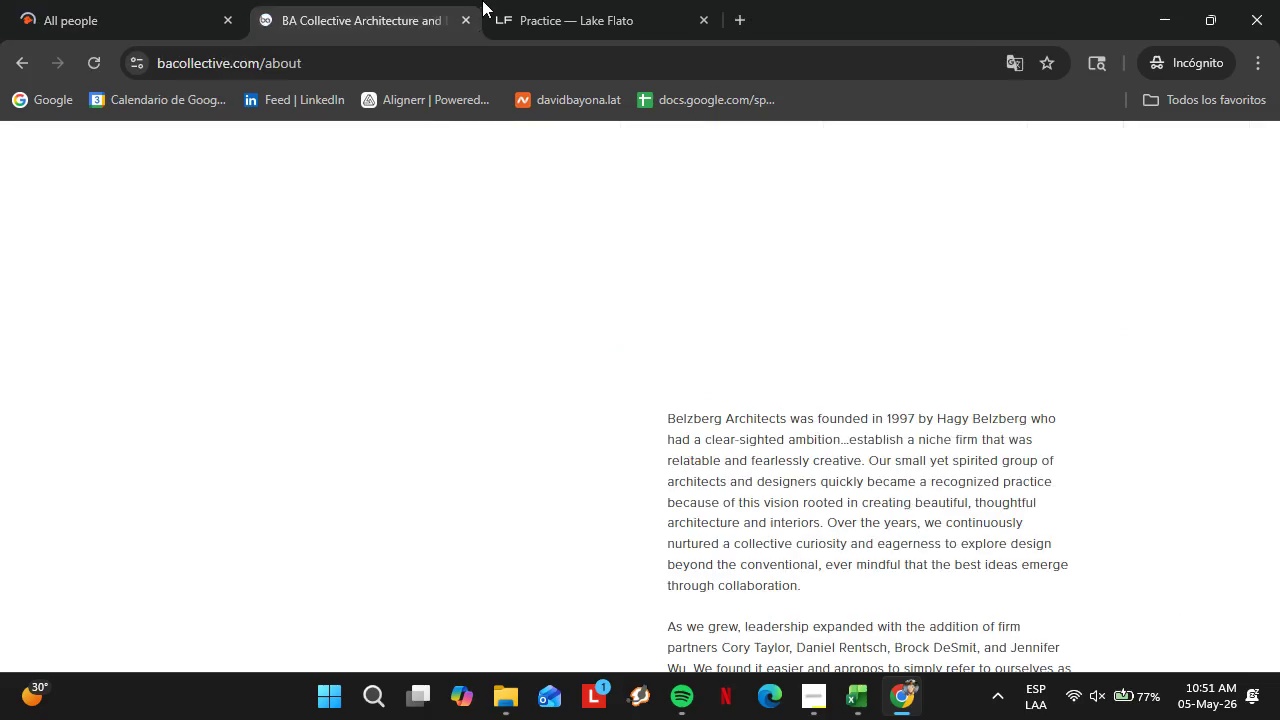 
double_click([510, 0])
 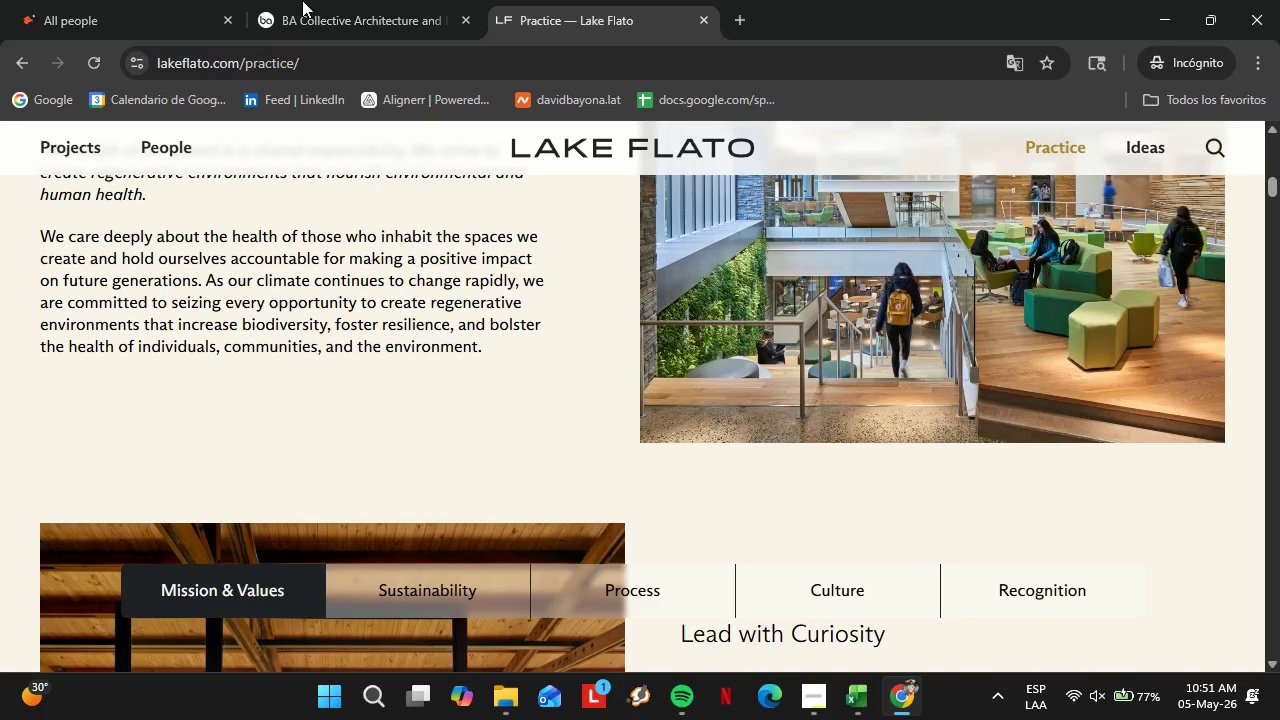 
left_click([277, 0])
 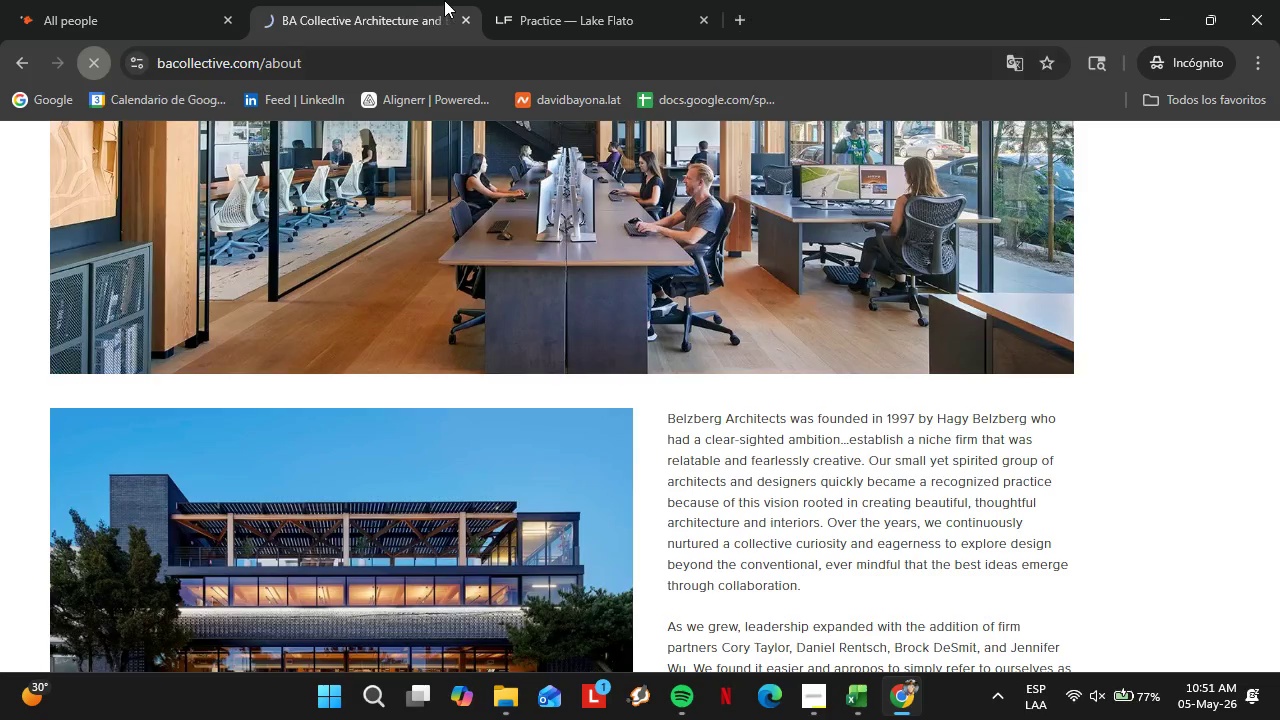 
left_click([541, 0])
 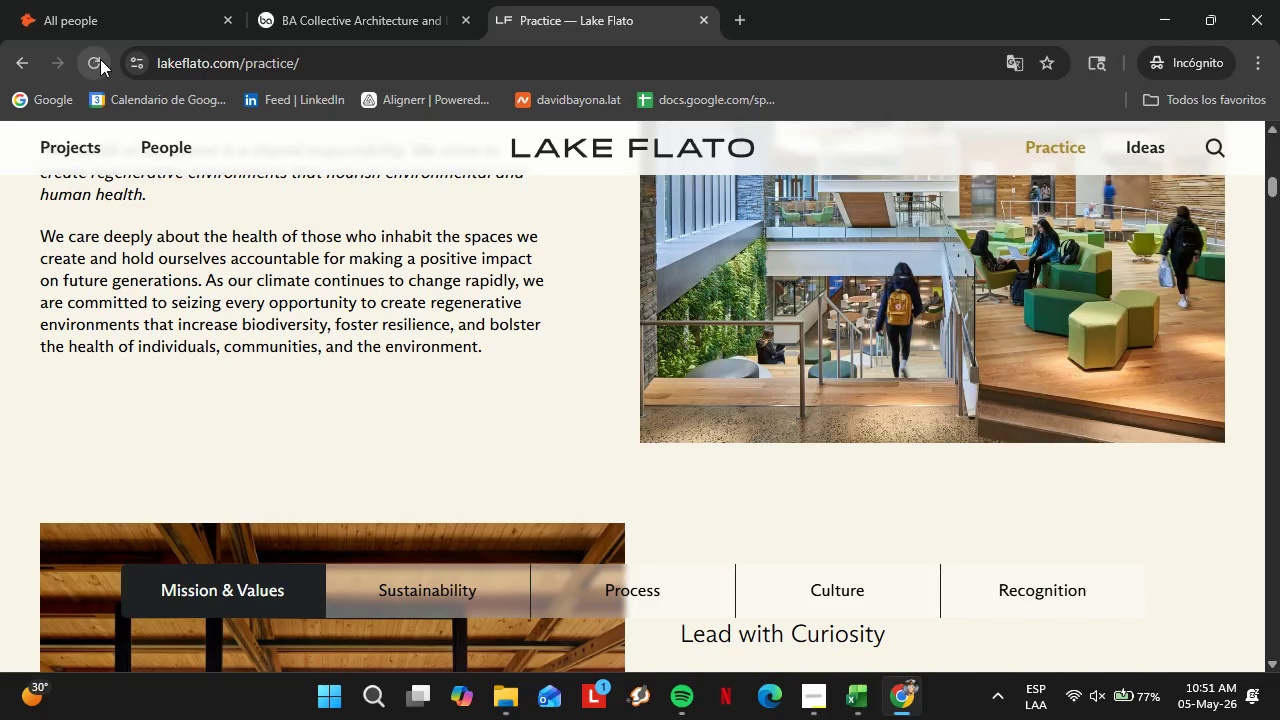 
double_click([117, 7])
 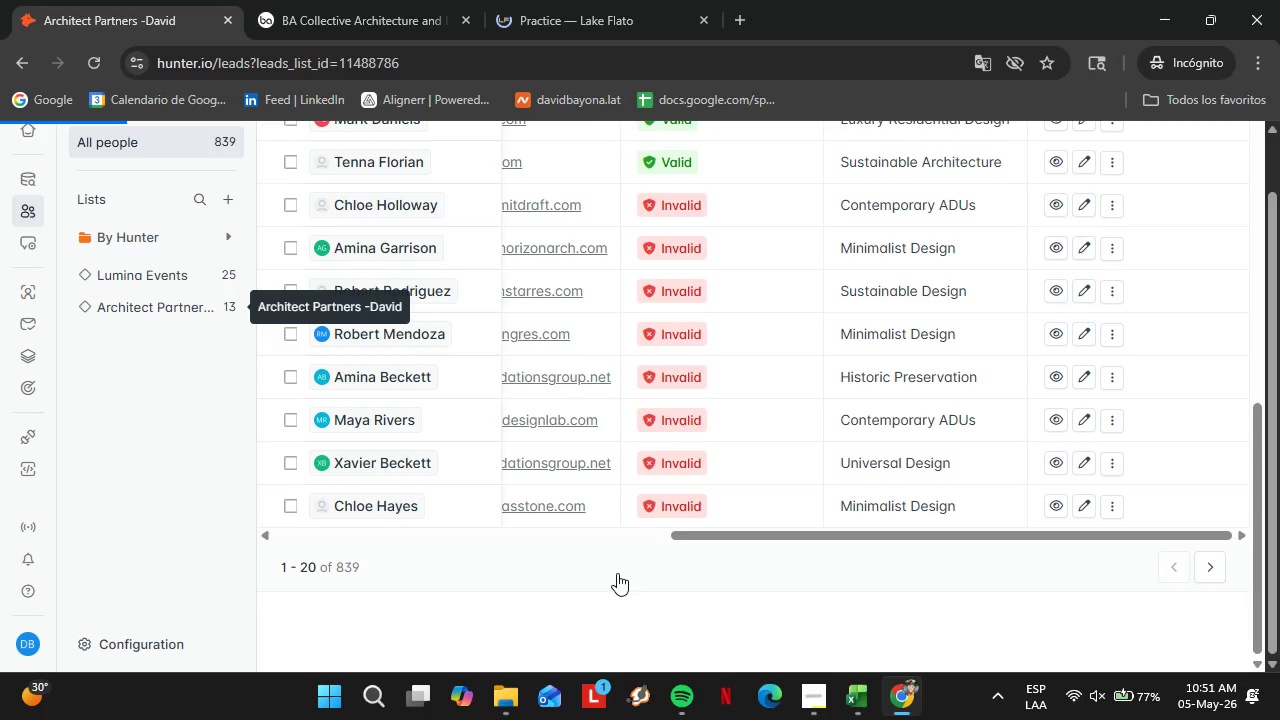 
scroll: coordinate [632, 512], scroll_direction: down, amount: 3.0
 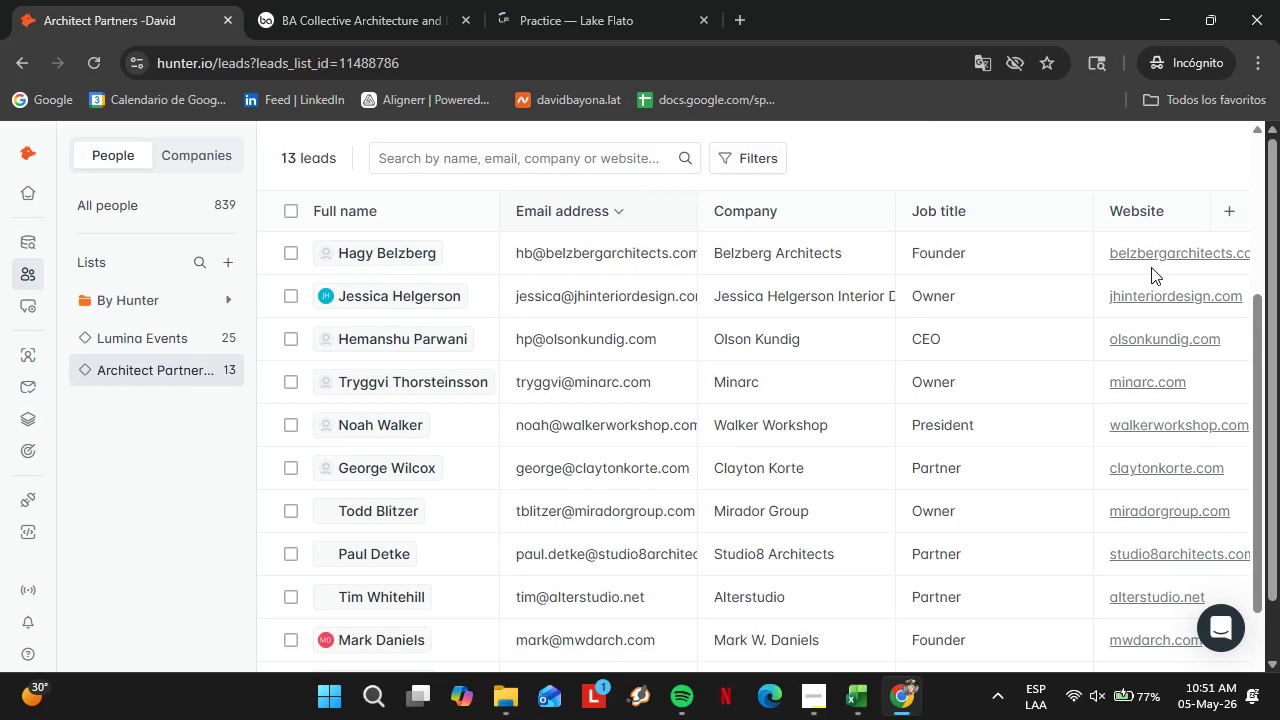 
left_click([1157, 255])
 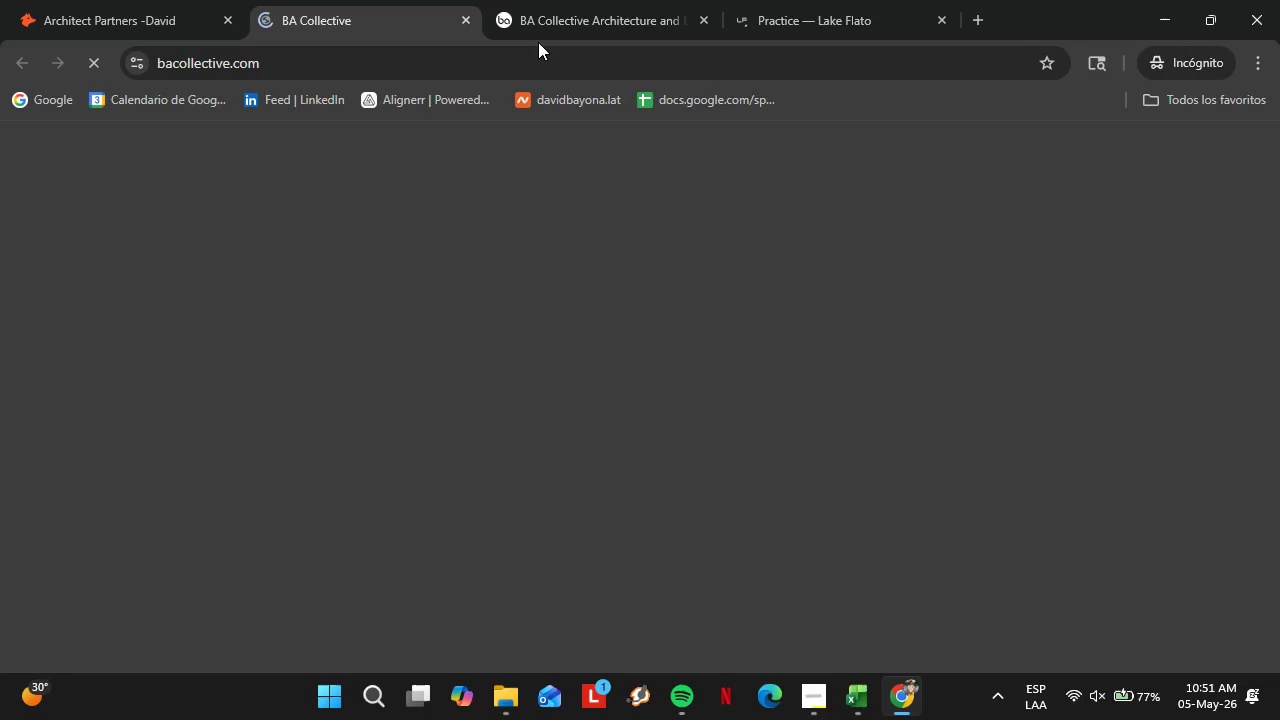 
left_click([122, 0])
 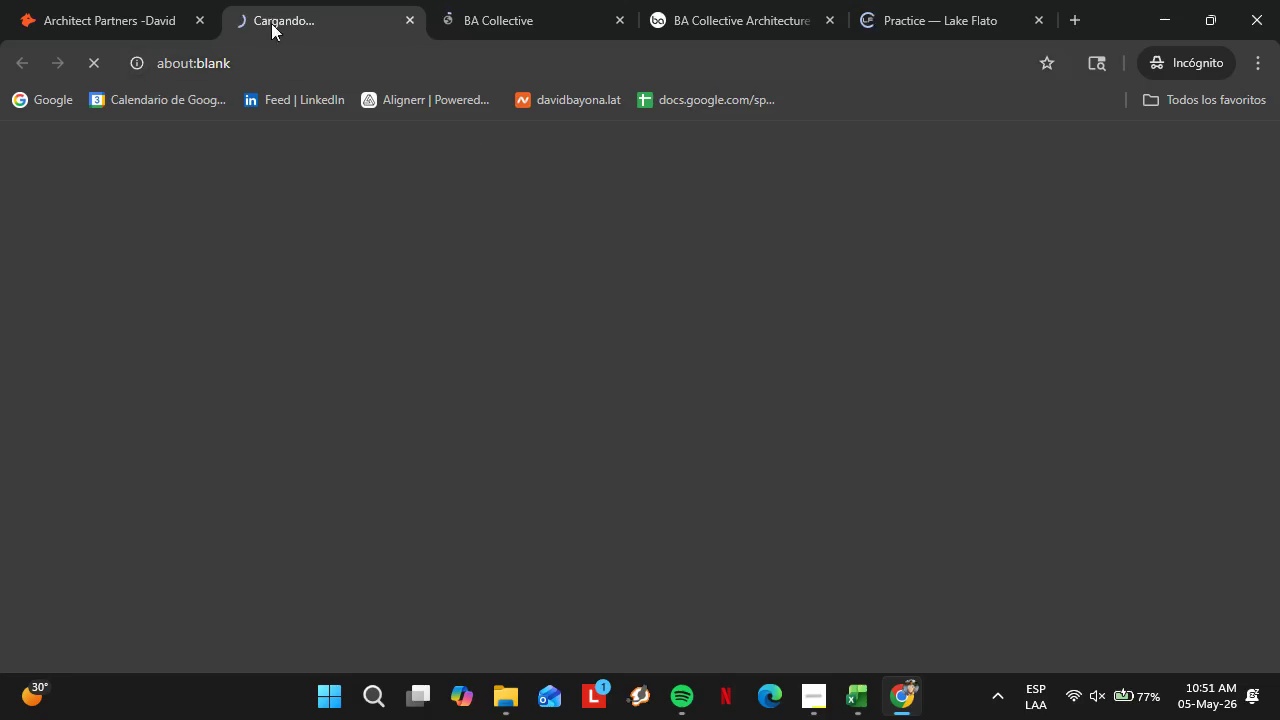 
left_click([131, 0])
 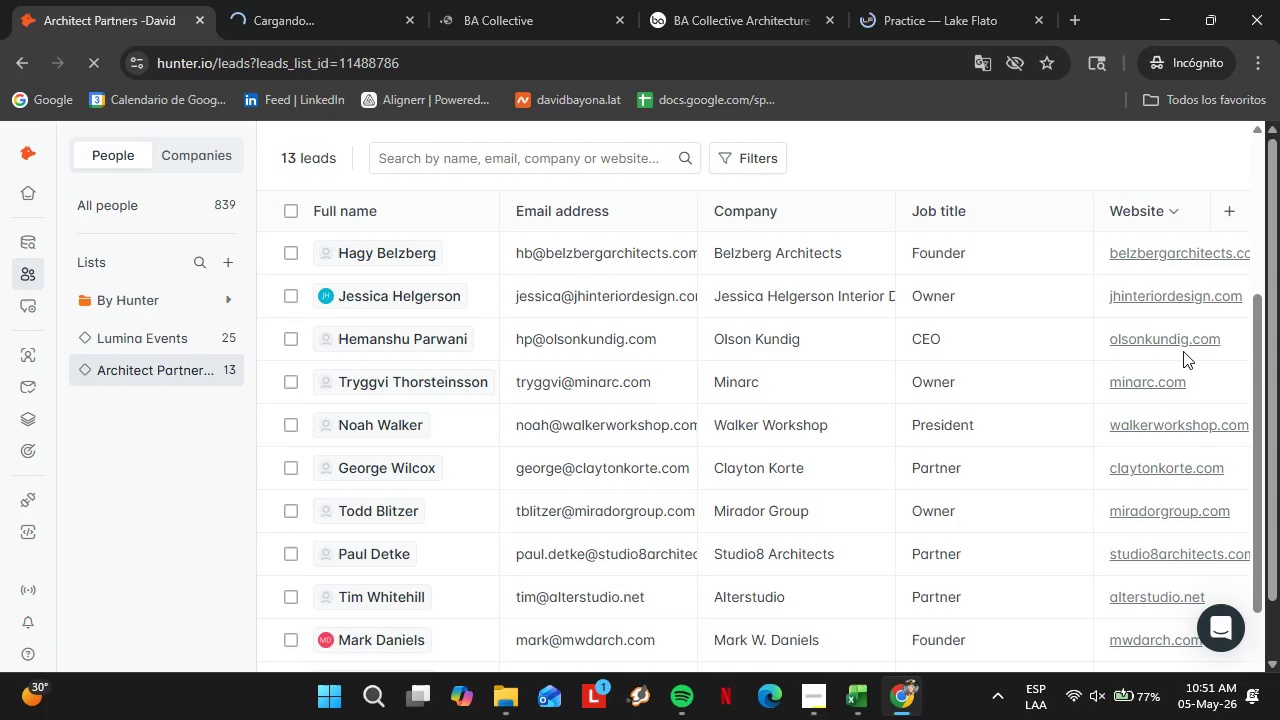 
double_click([1175, 333])
 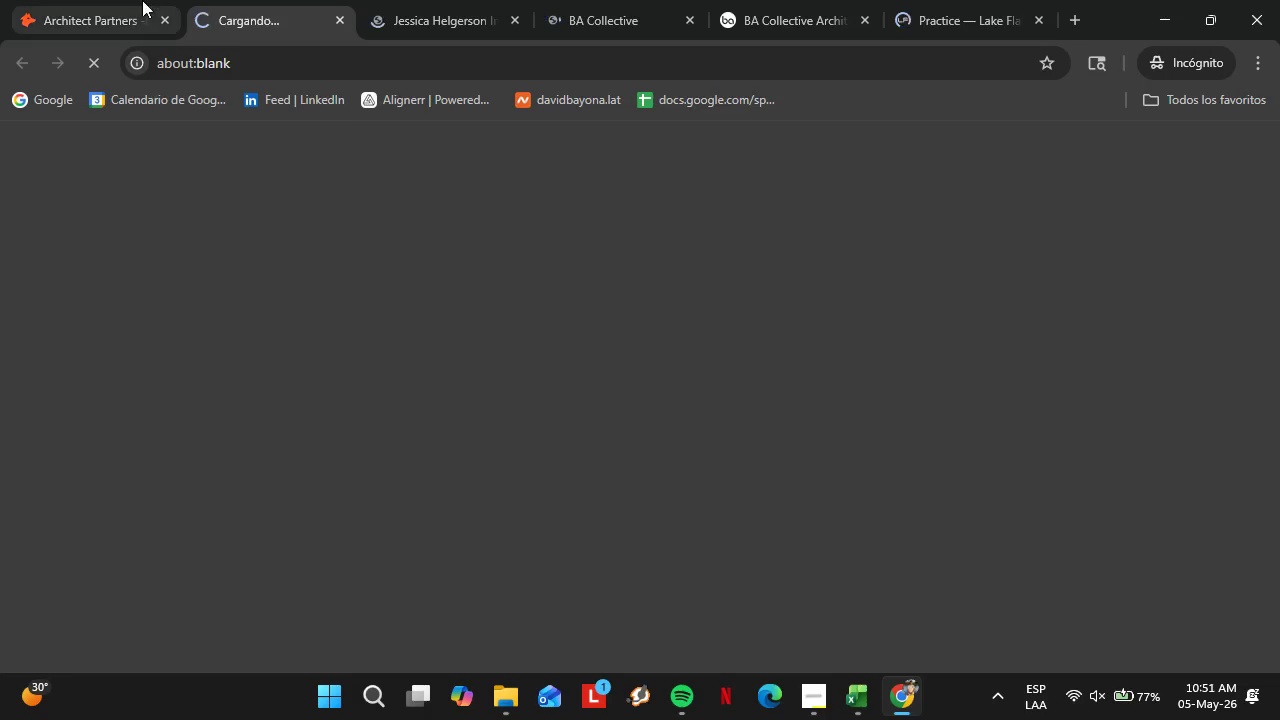 
left_click([126, 0])
 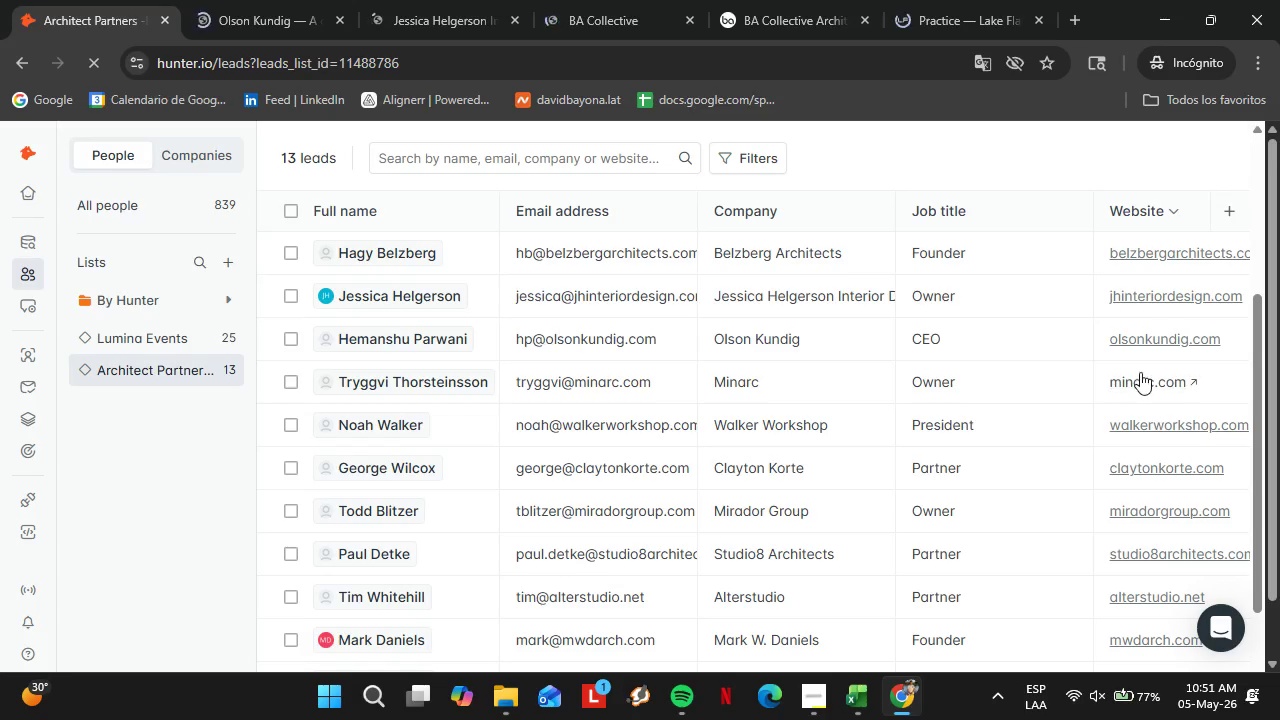 
right_click([1140, 373])
 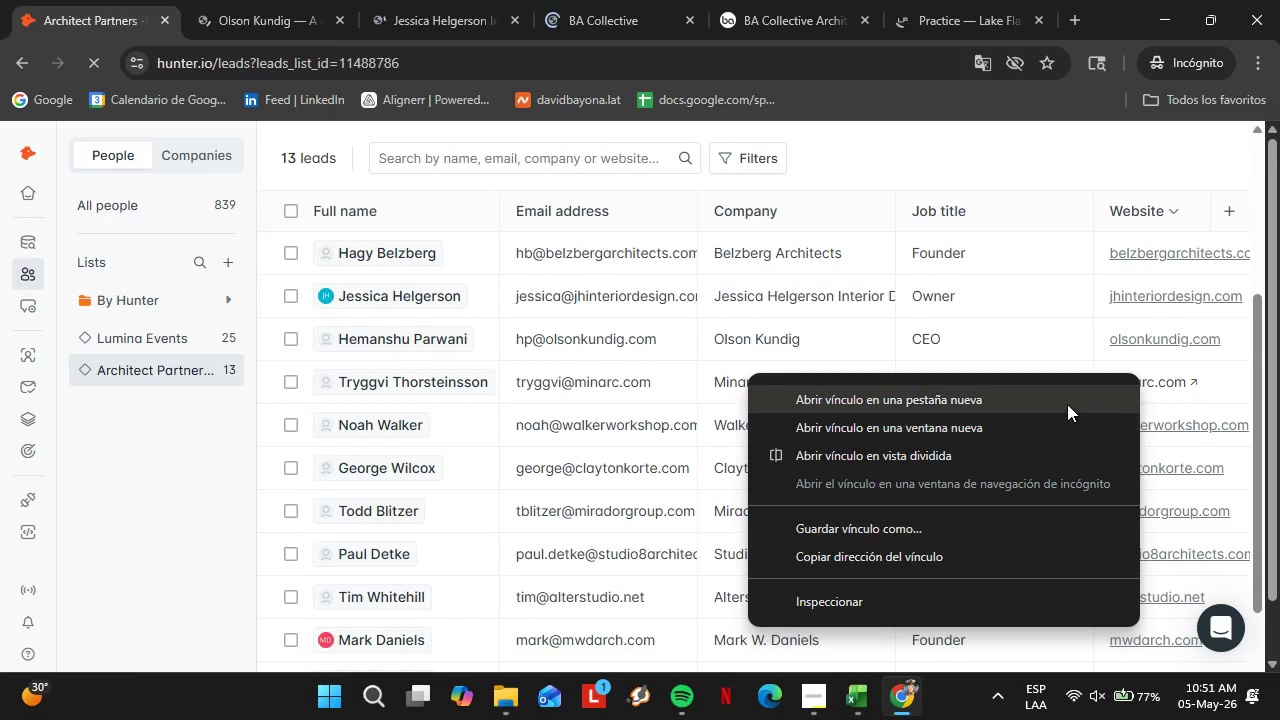 
left_click([1066, 403])
 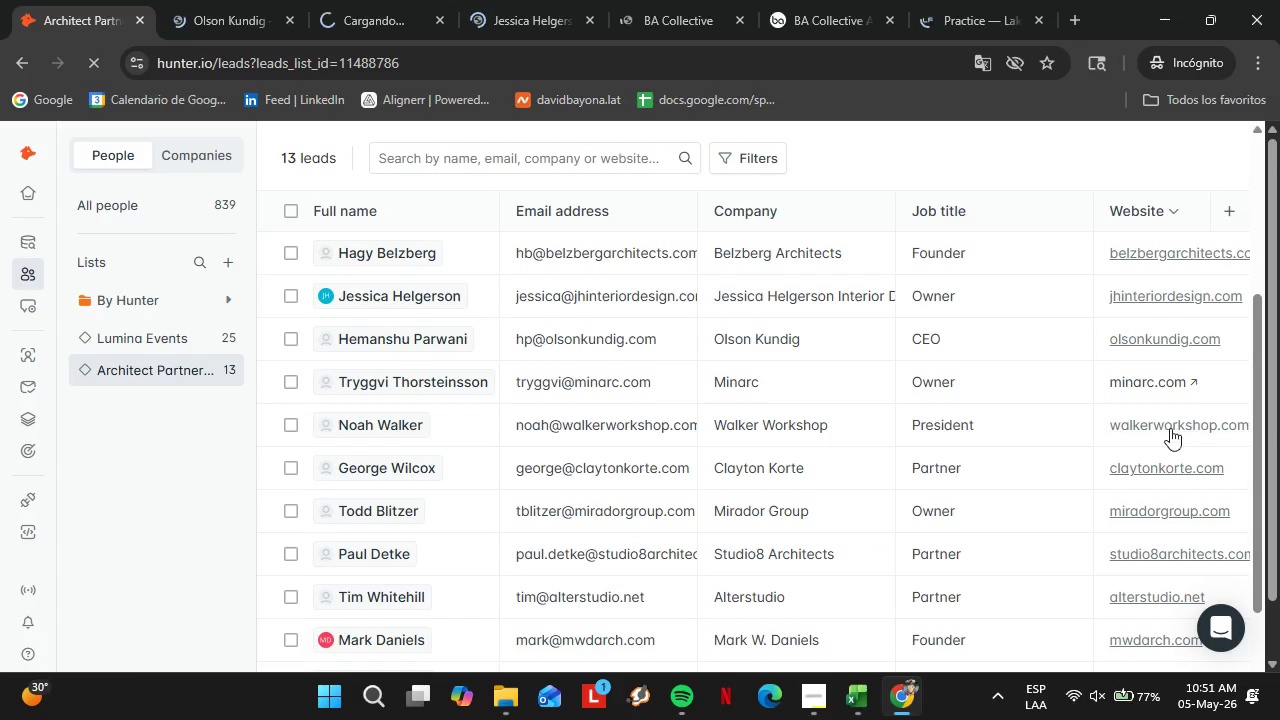 
right_click([1170, 428])
 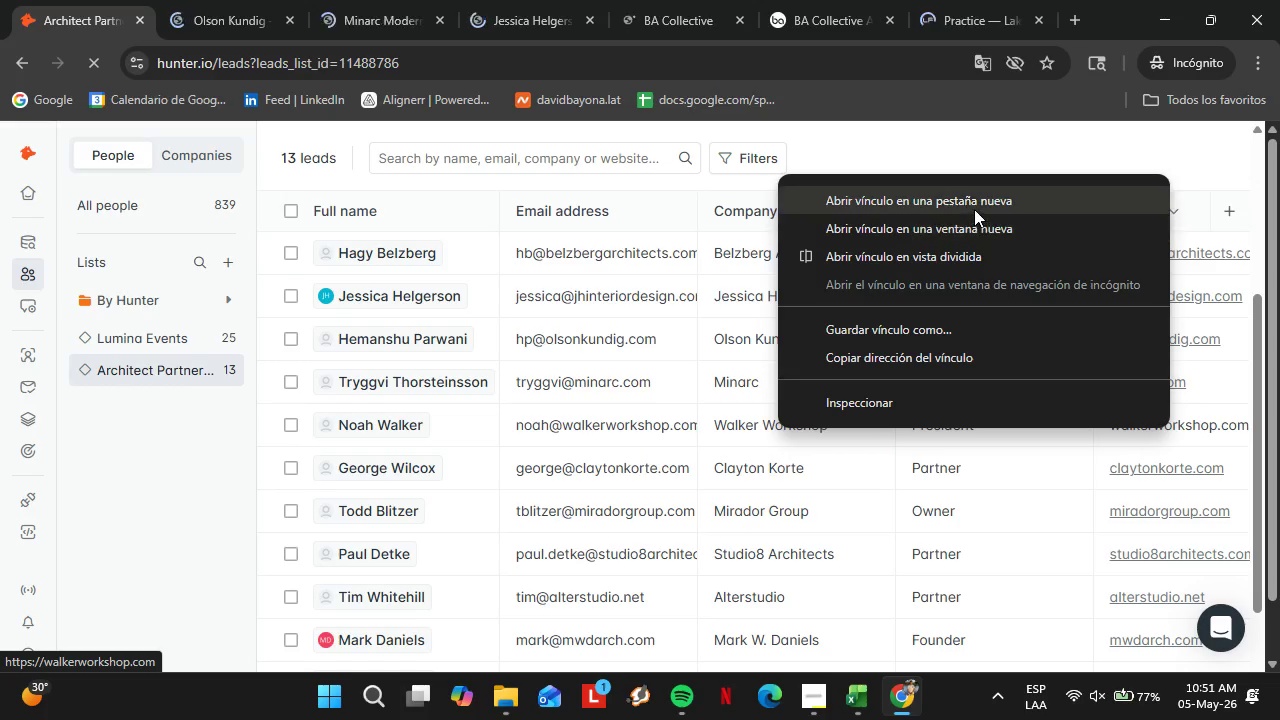 
left_click_drag(start_coordinate=[973, 207], to_coordinate=[976, 213])
 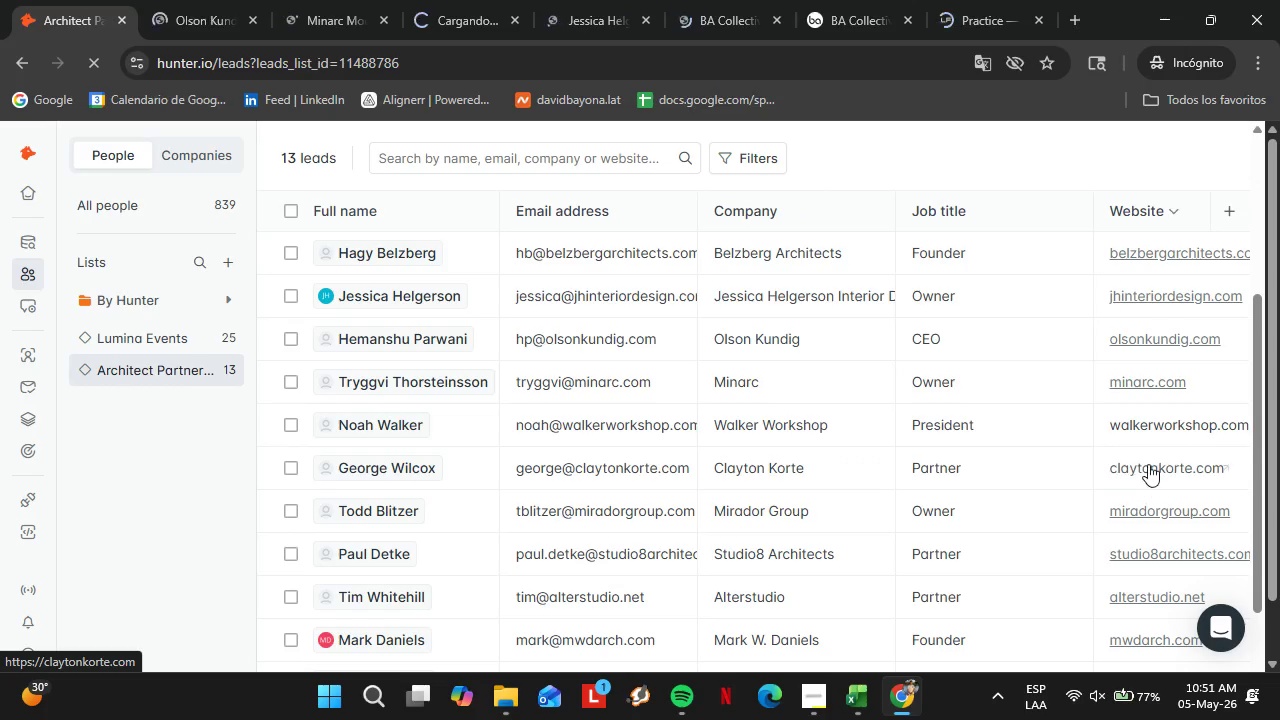 
right_click([1148, 464])
 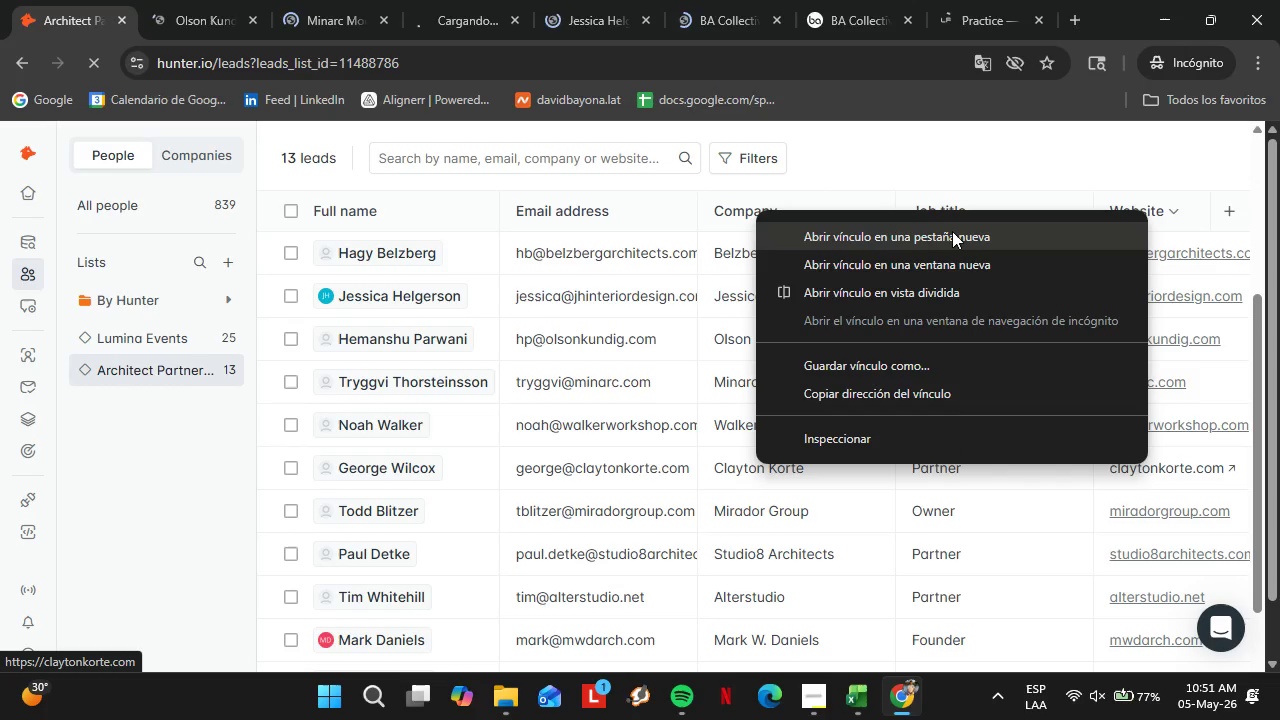 
left_click([952, 231])
 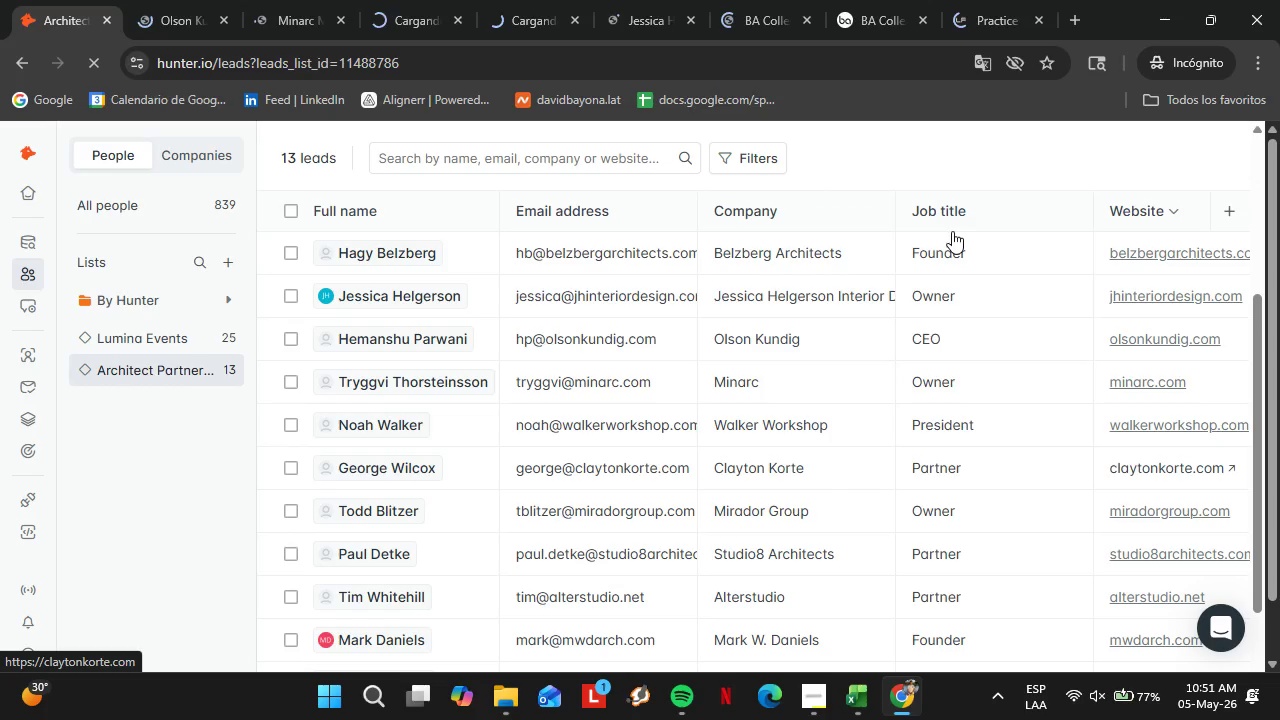 
right_click([1147, 504])
 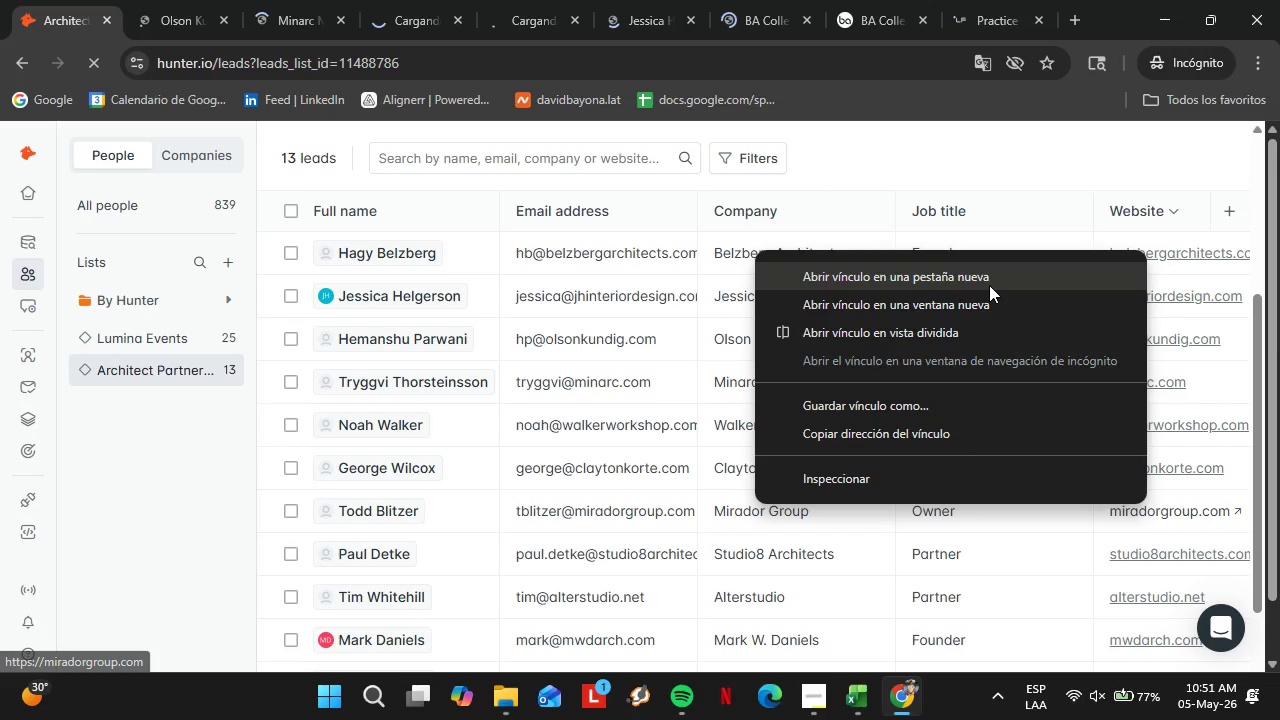 
left_click([986, 282])
 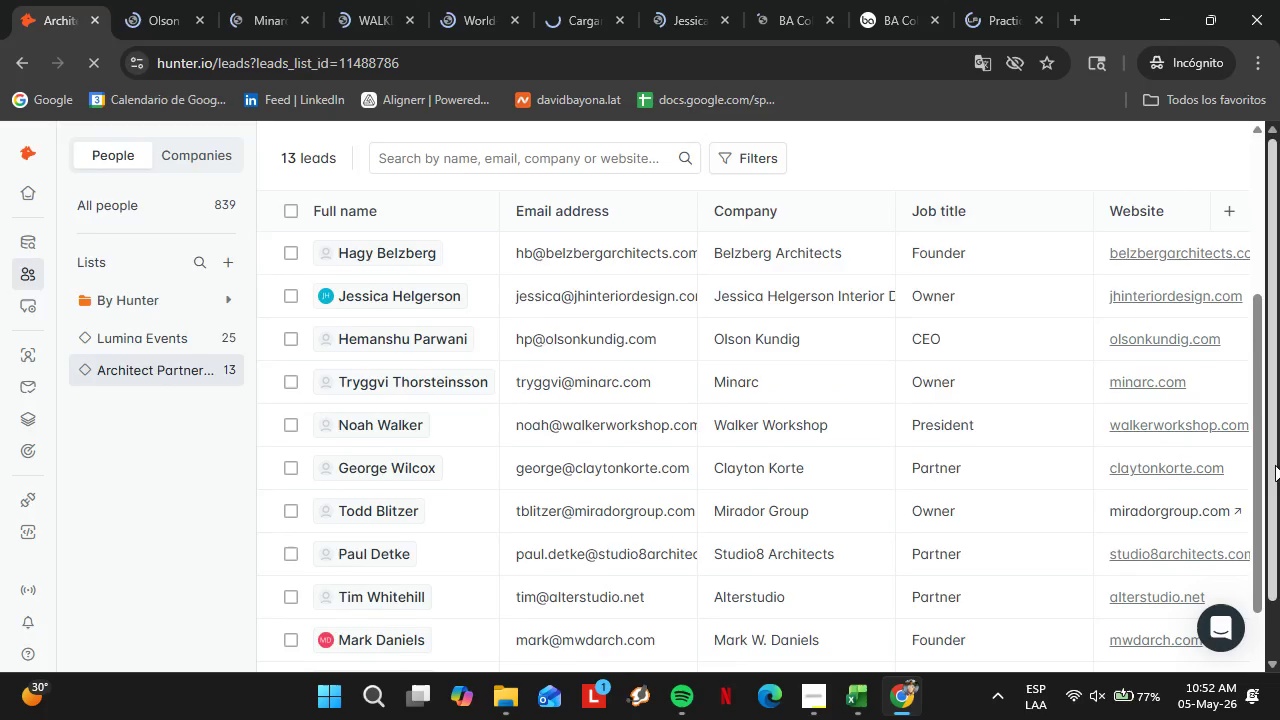 
scroll: coordinate [1251, 464], scroll_direction: down, amount: 3.0
 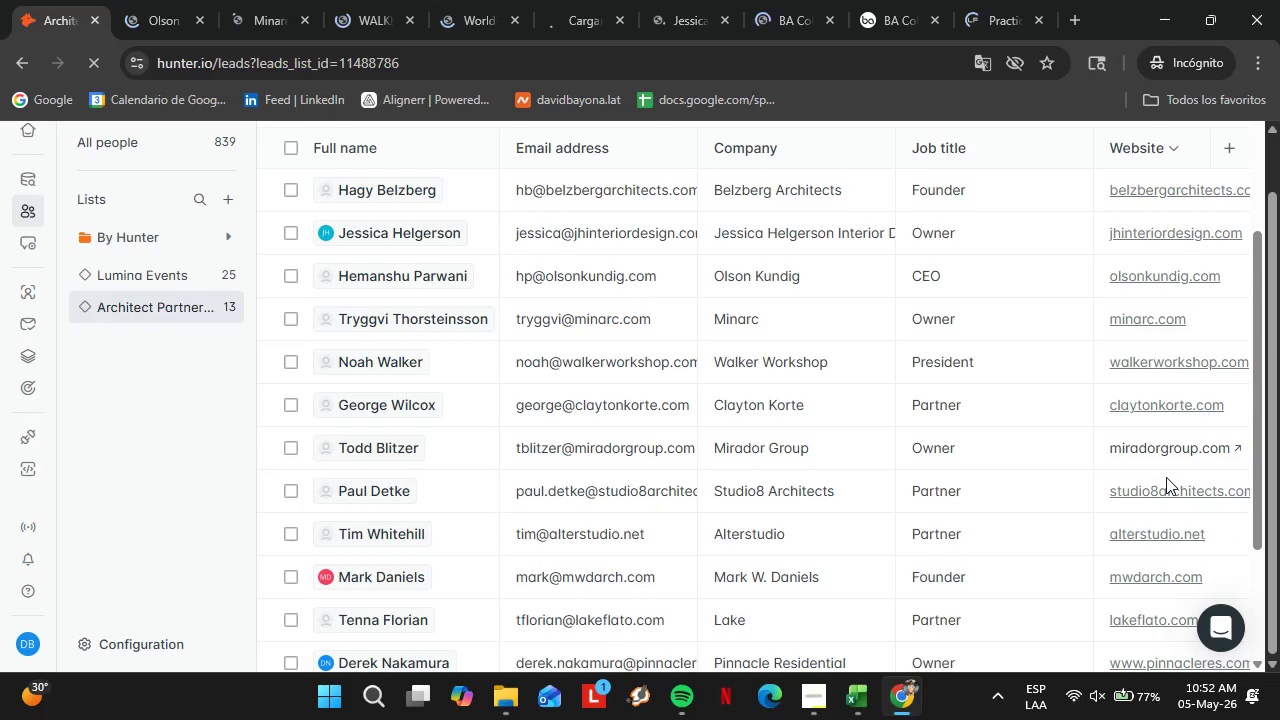 
right_click([1165, 491])
 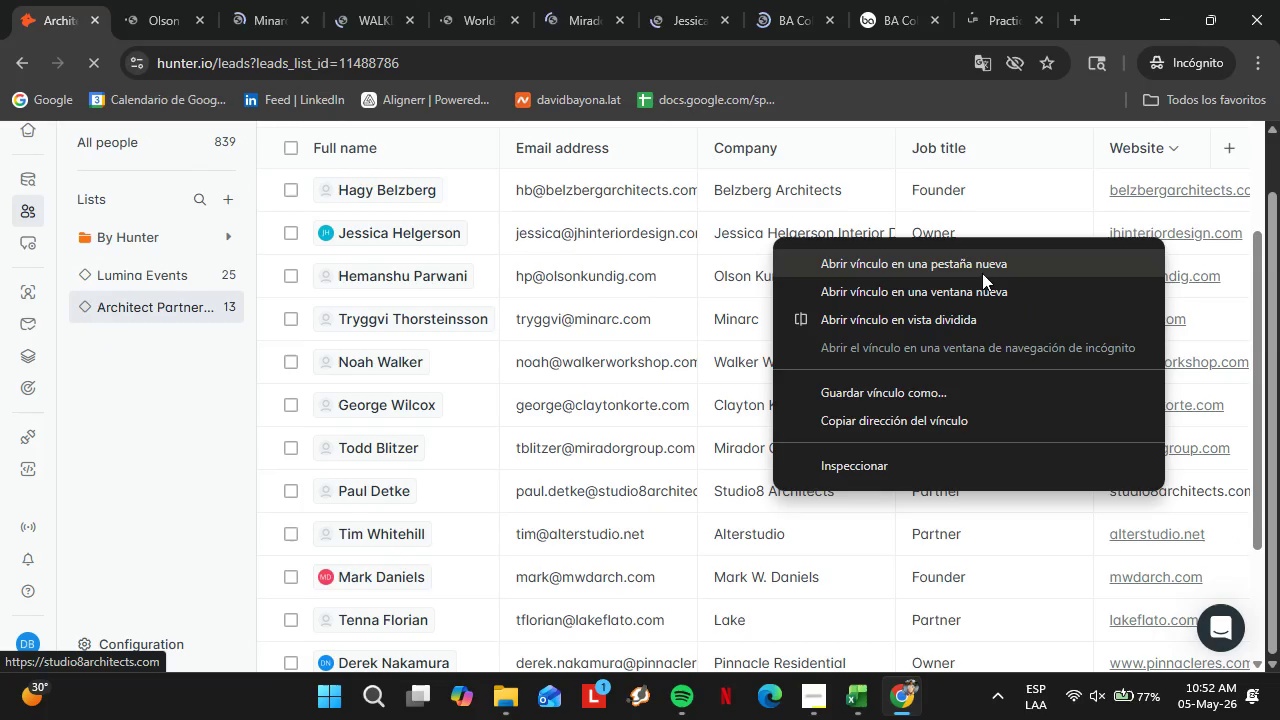 
left_click([971, 269])
 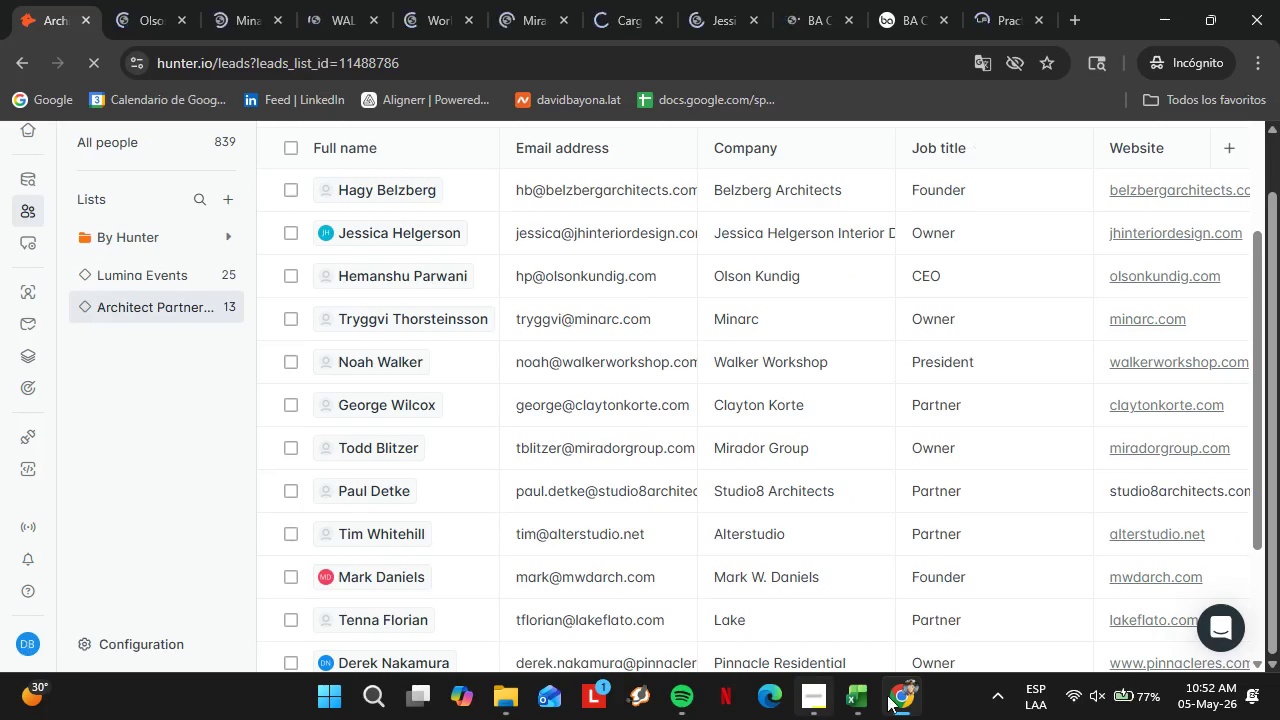 
left_click([829, 697])
 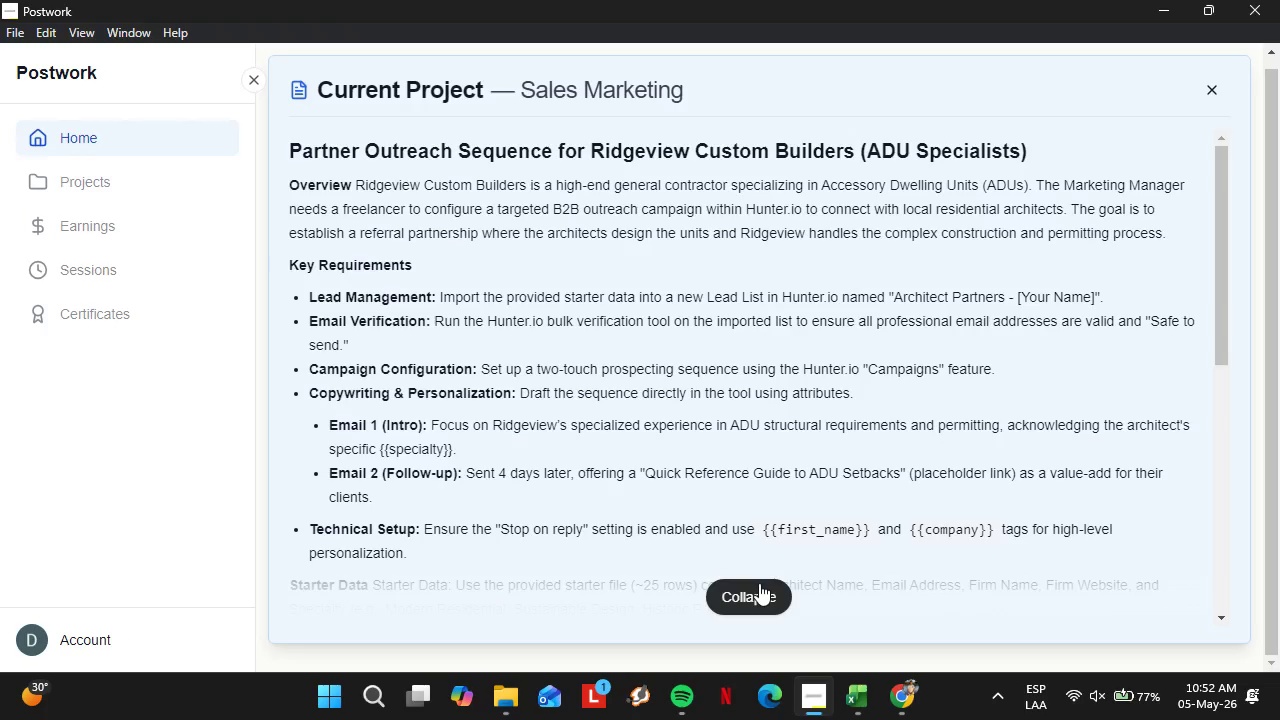 
left_click([759, 583])